 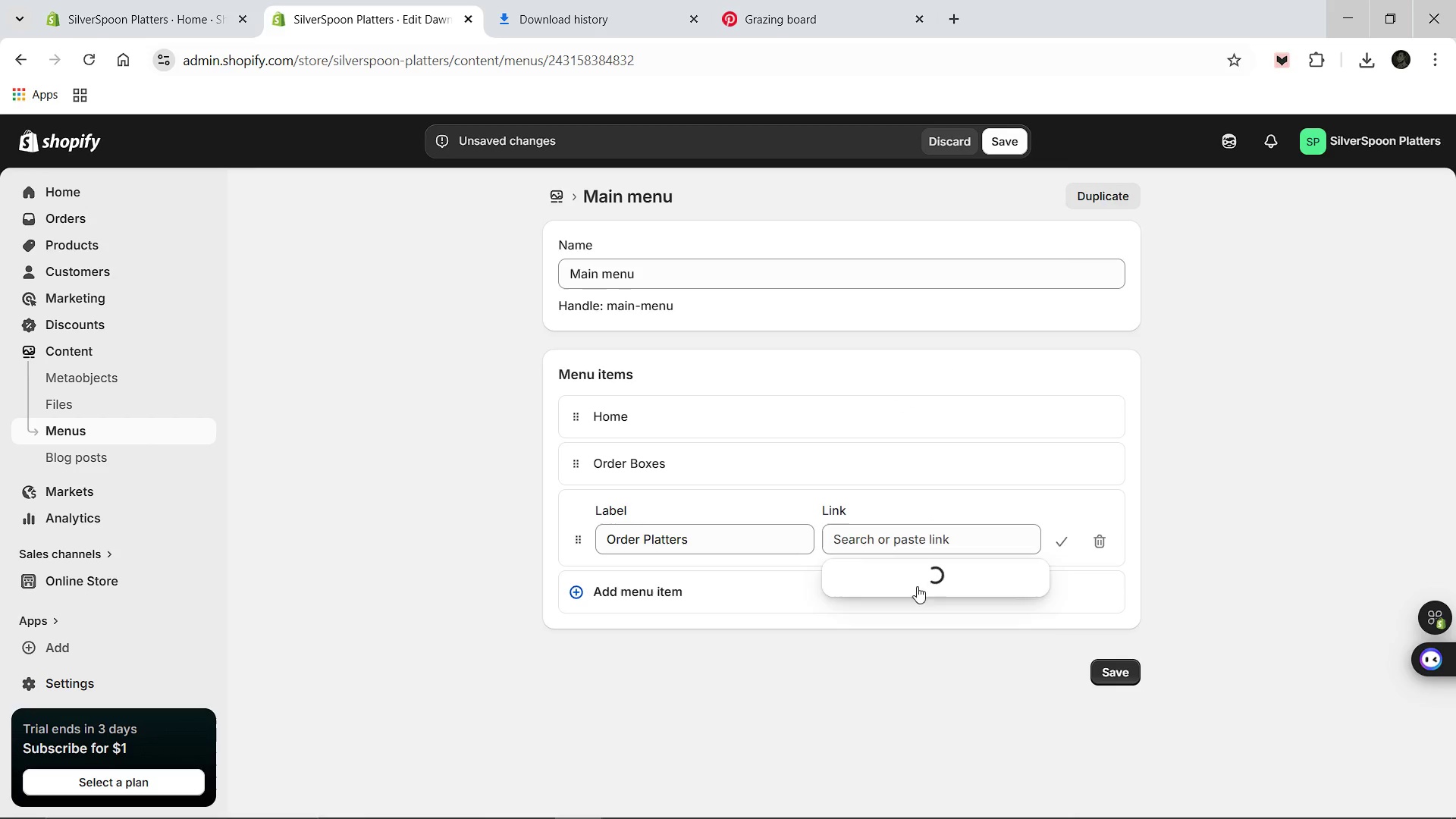 
left_click([895, 651])
 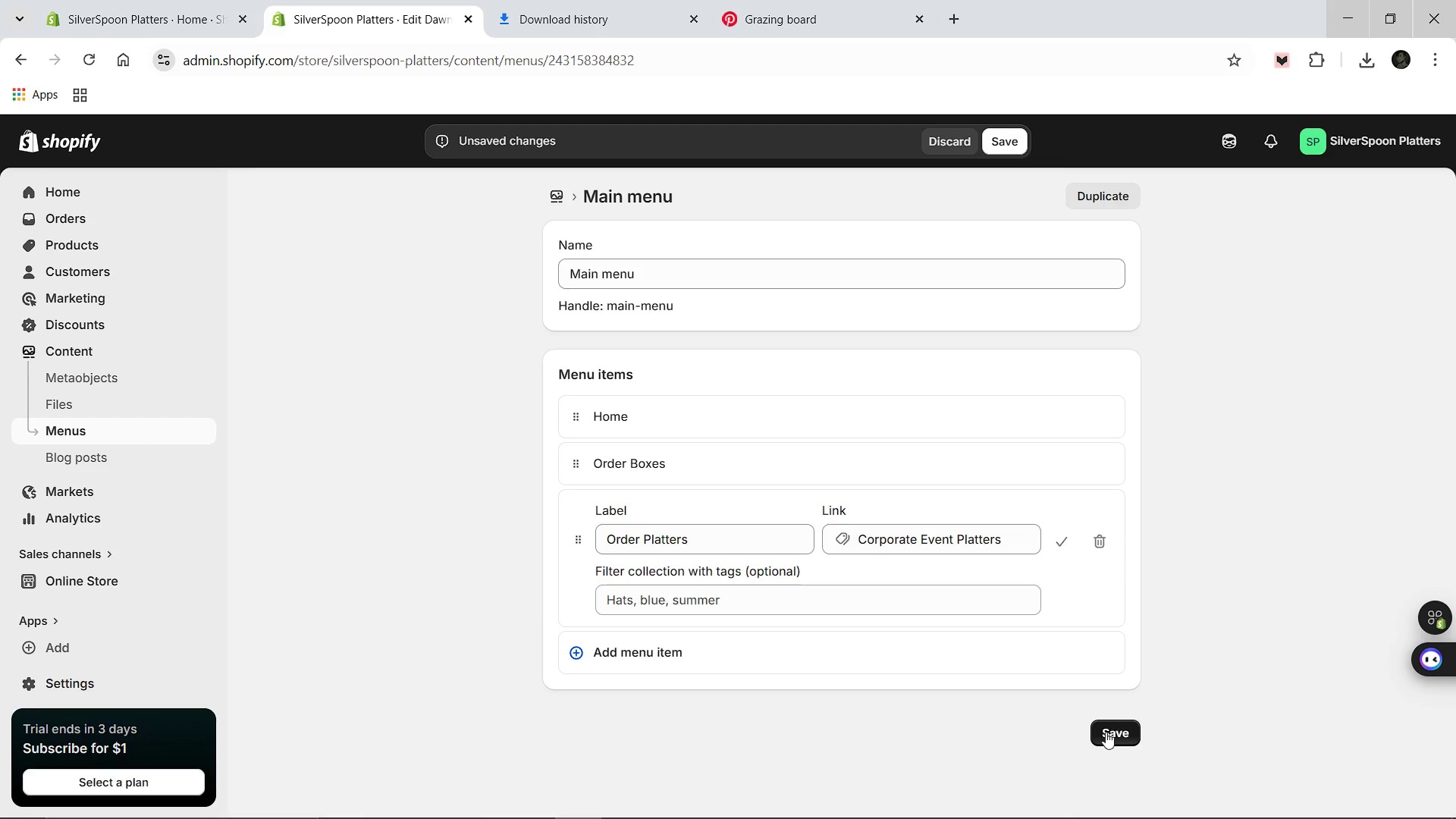 
left_click([1106, 732])
 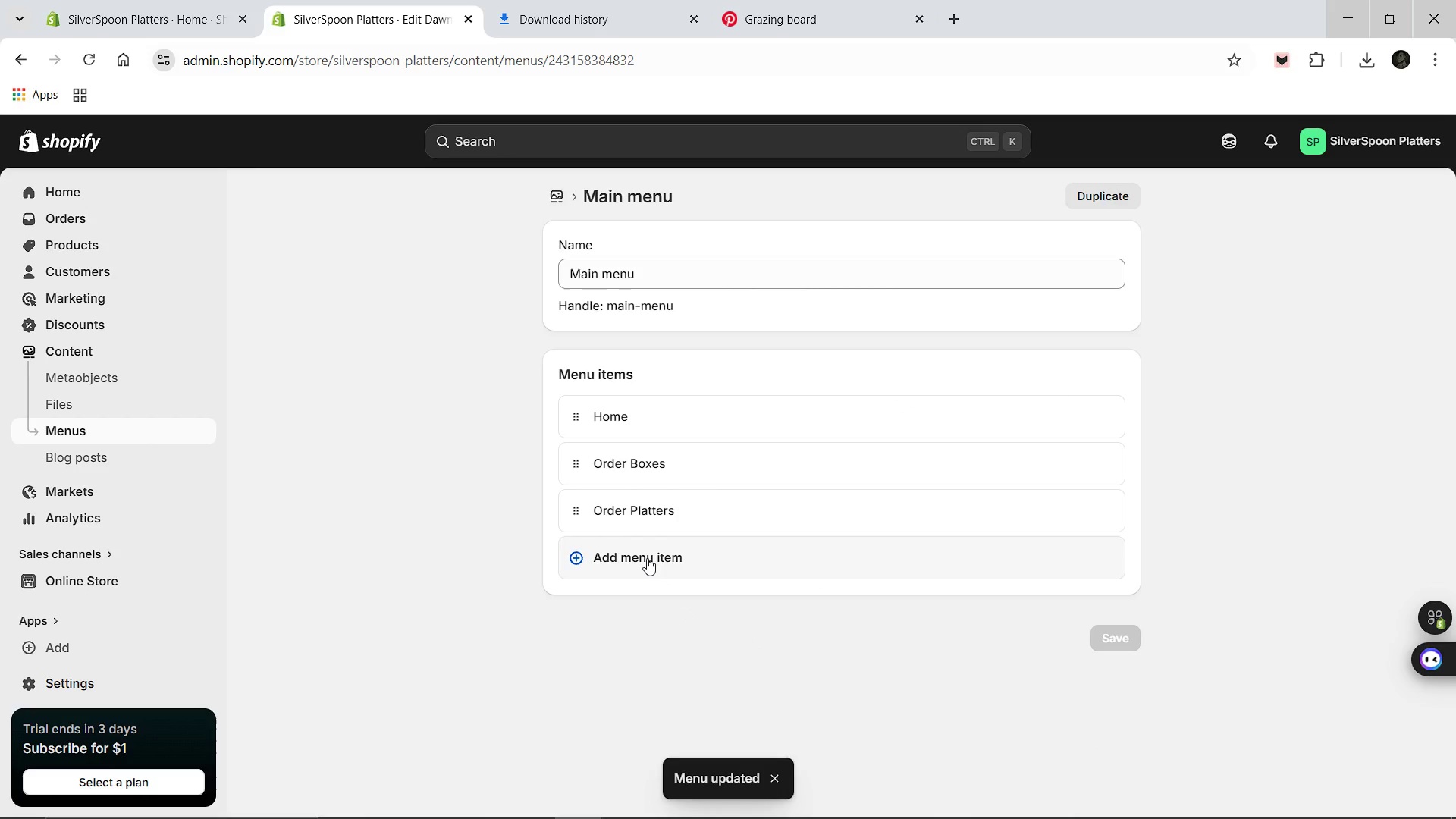 
left_click([647, 558])
 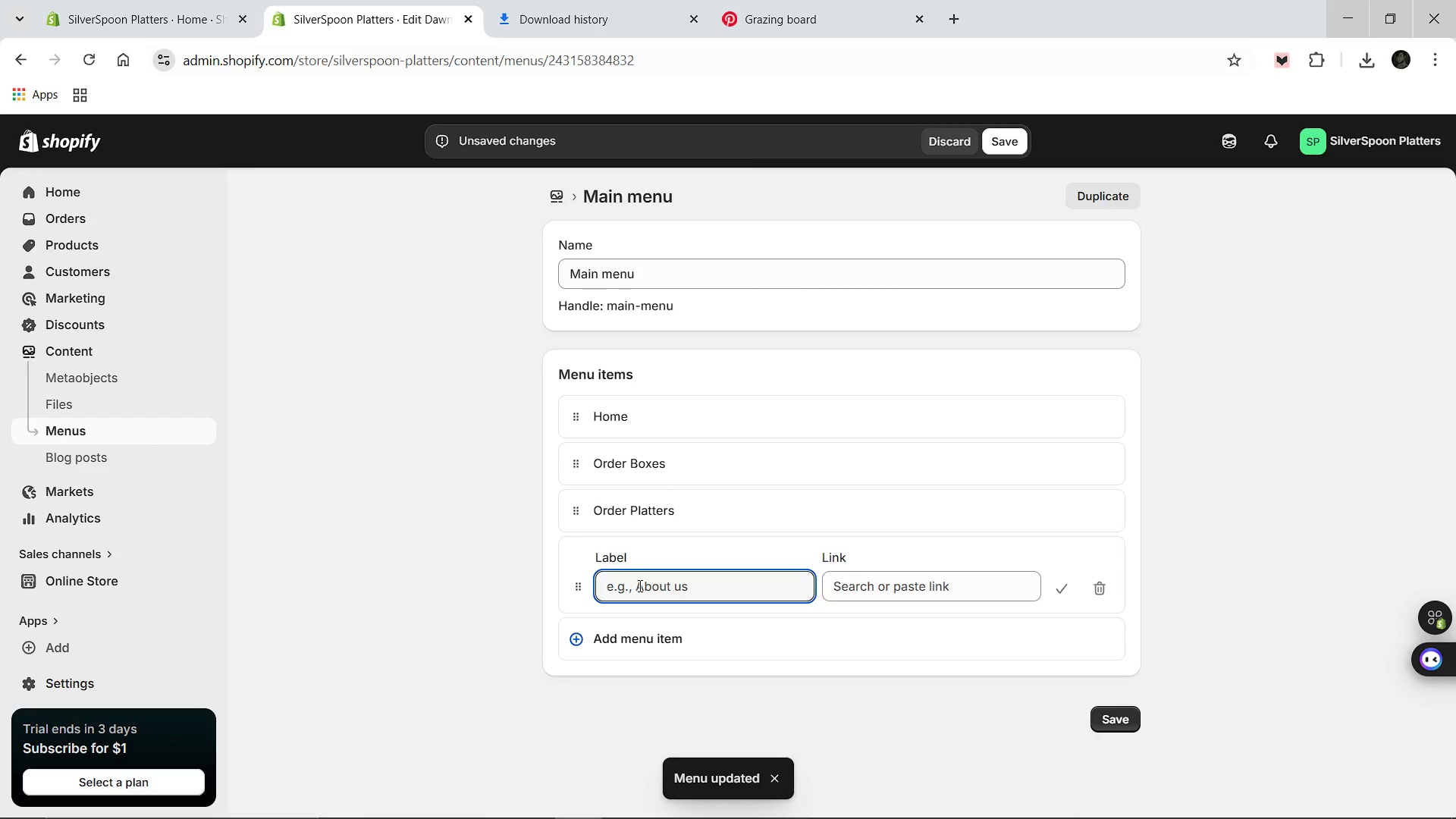 
key(Control+C)
 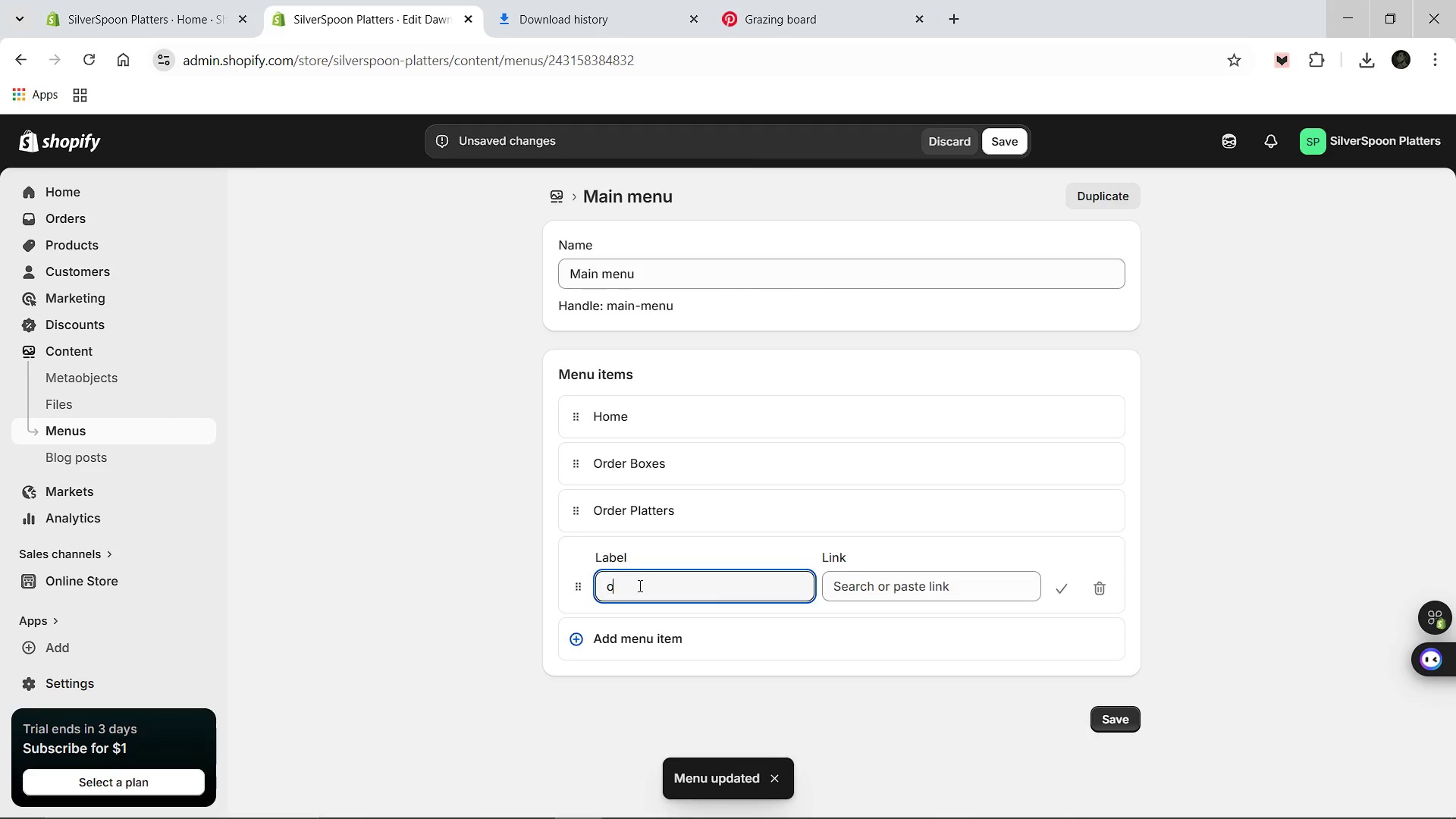 
key(O)